 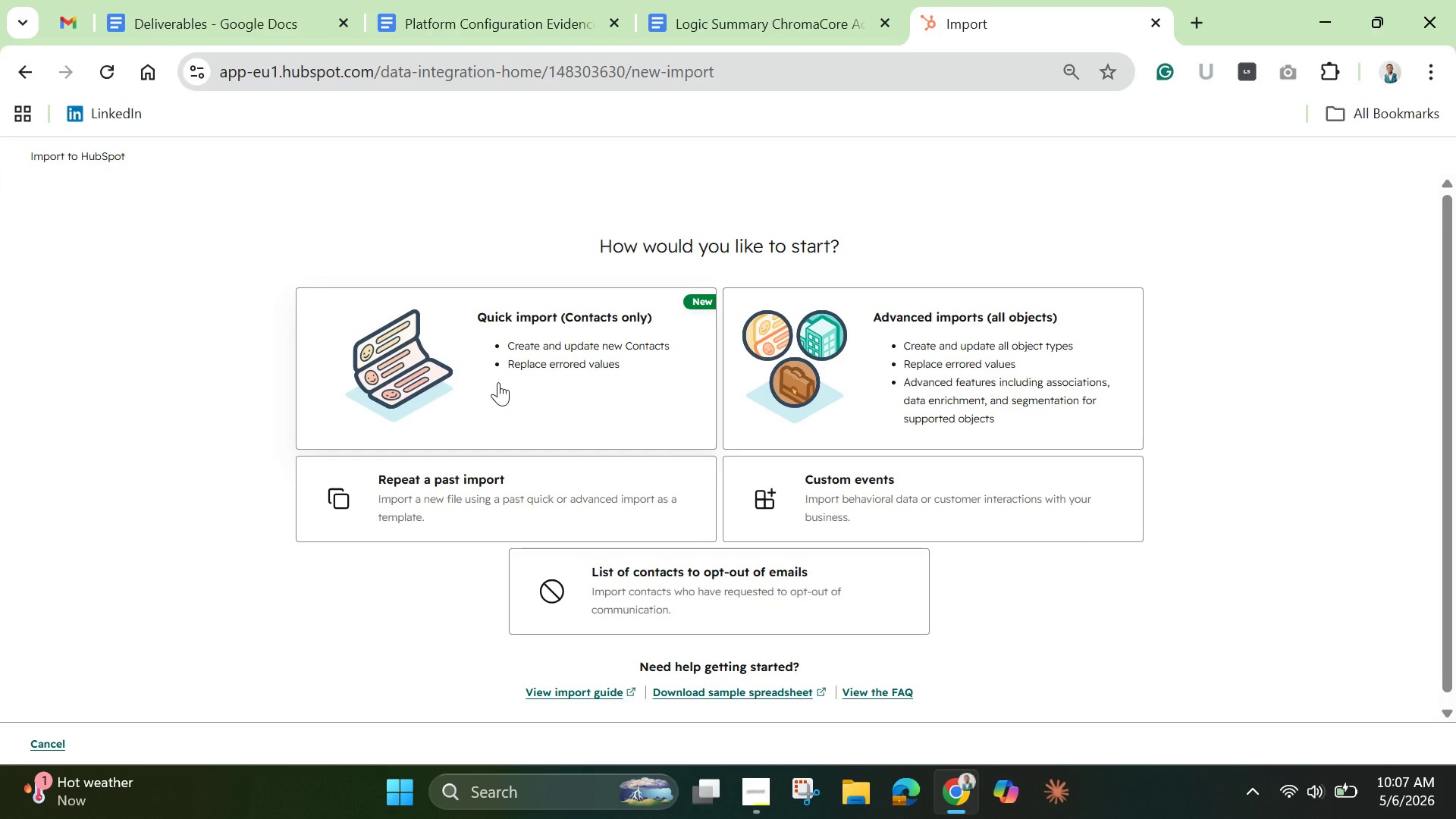 
left_click([1018, 393])
 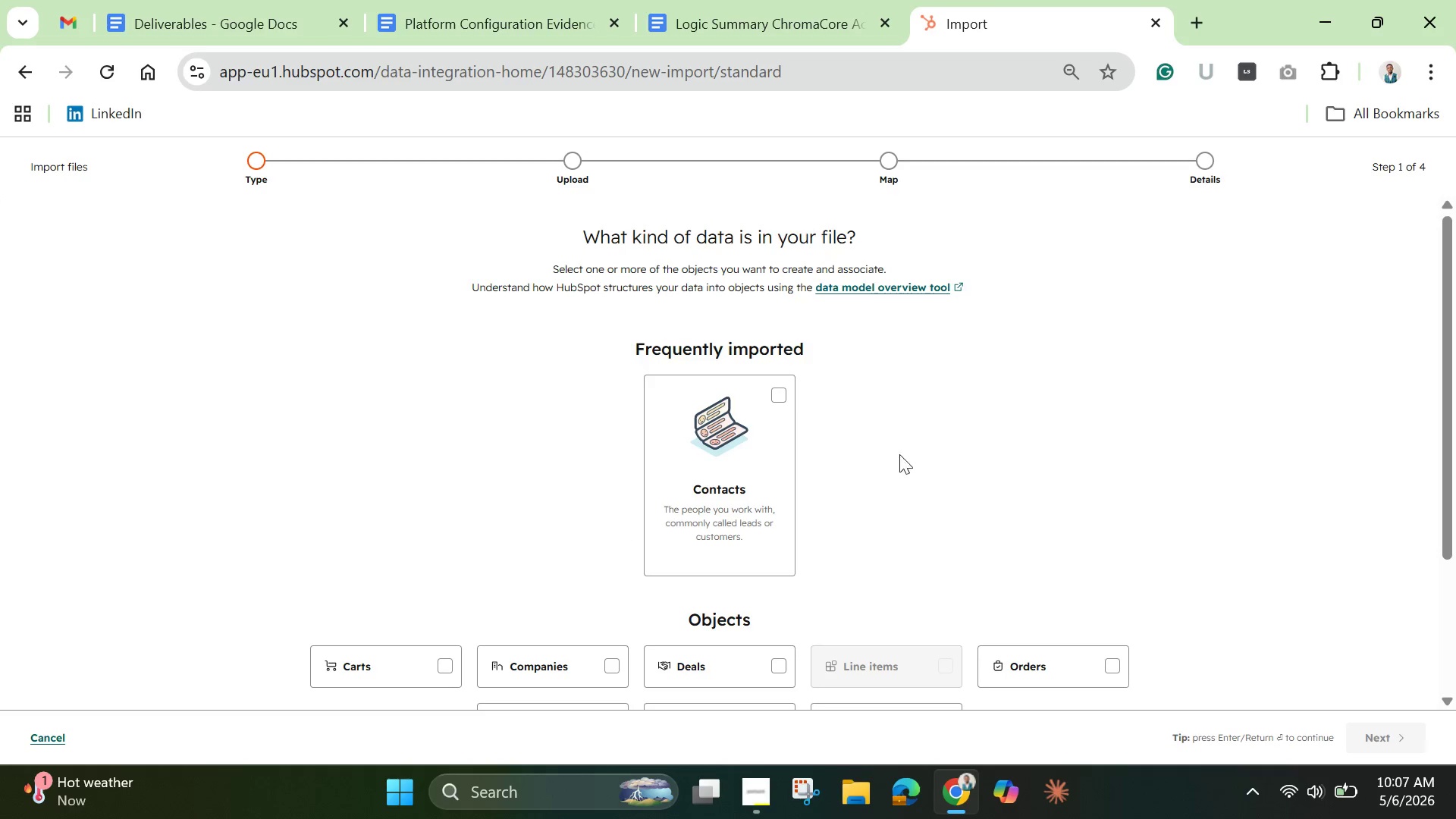 
wait(5.94)
 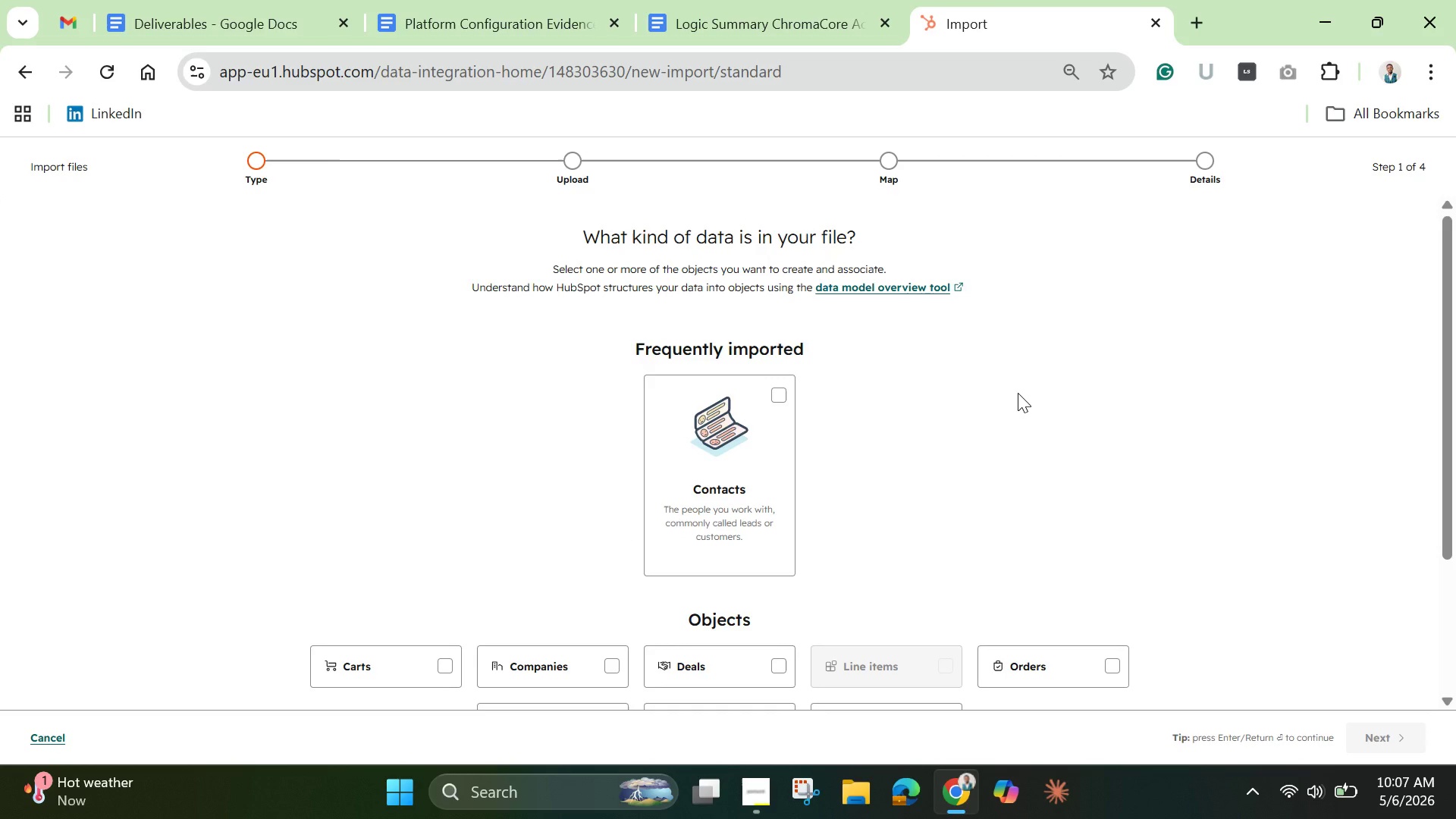 
left_click([777, 396])
 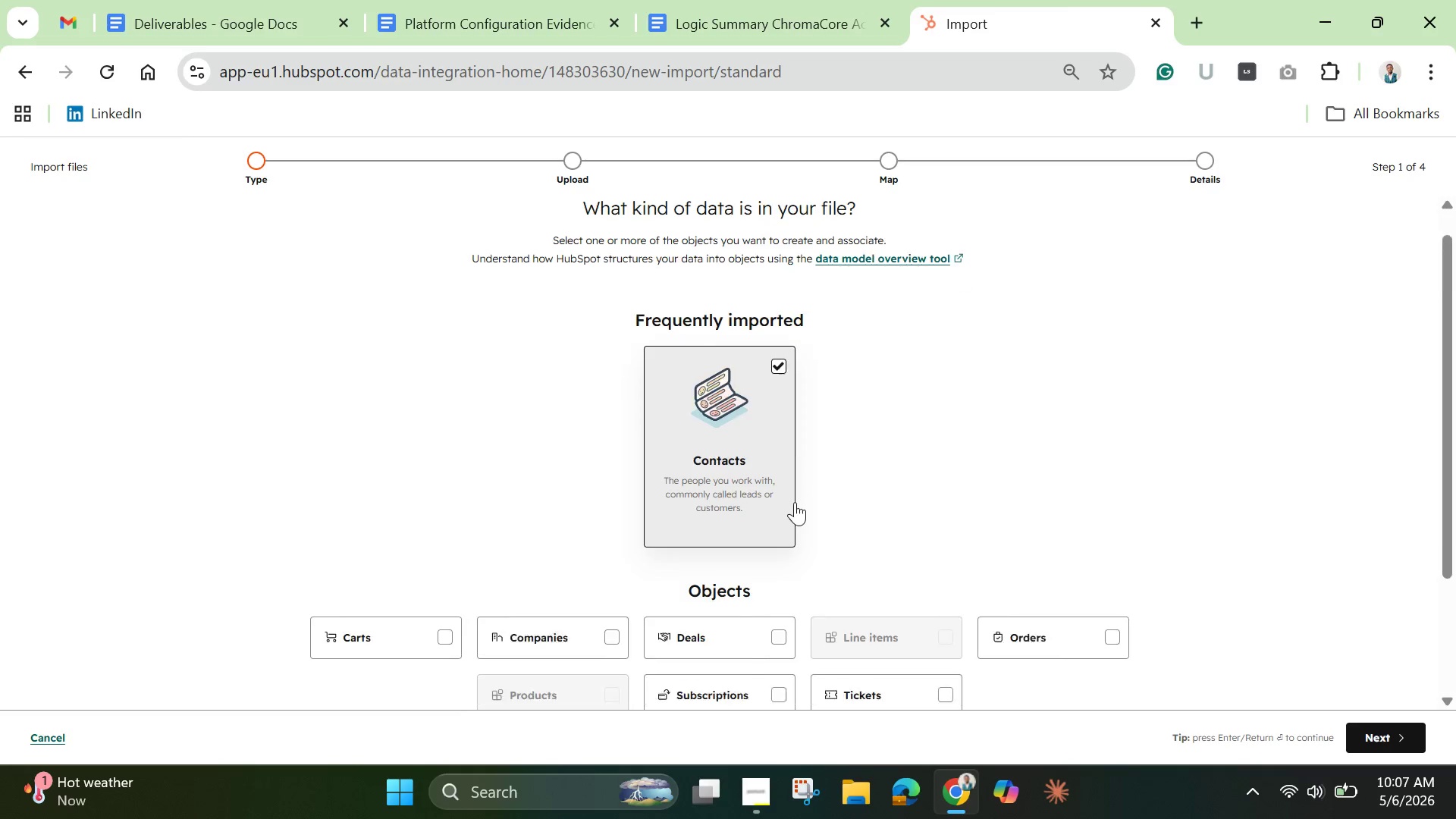 
scroll: coordinate [795, 504], scroll_direction: down, amount: 4.0
 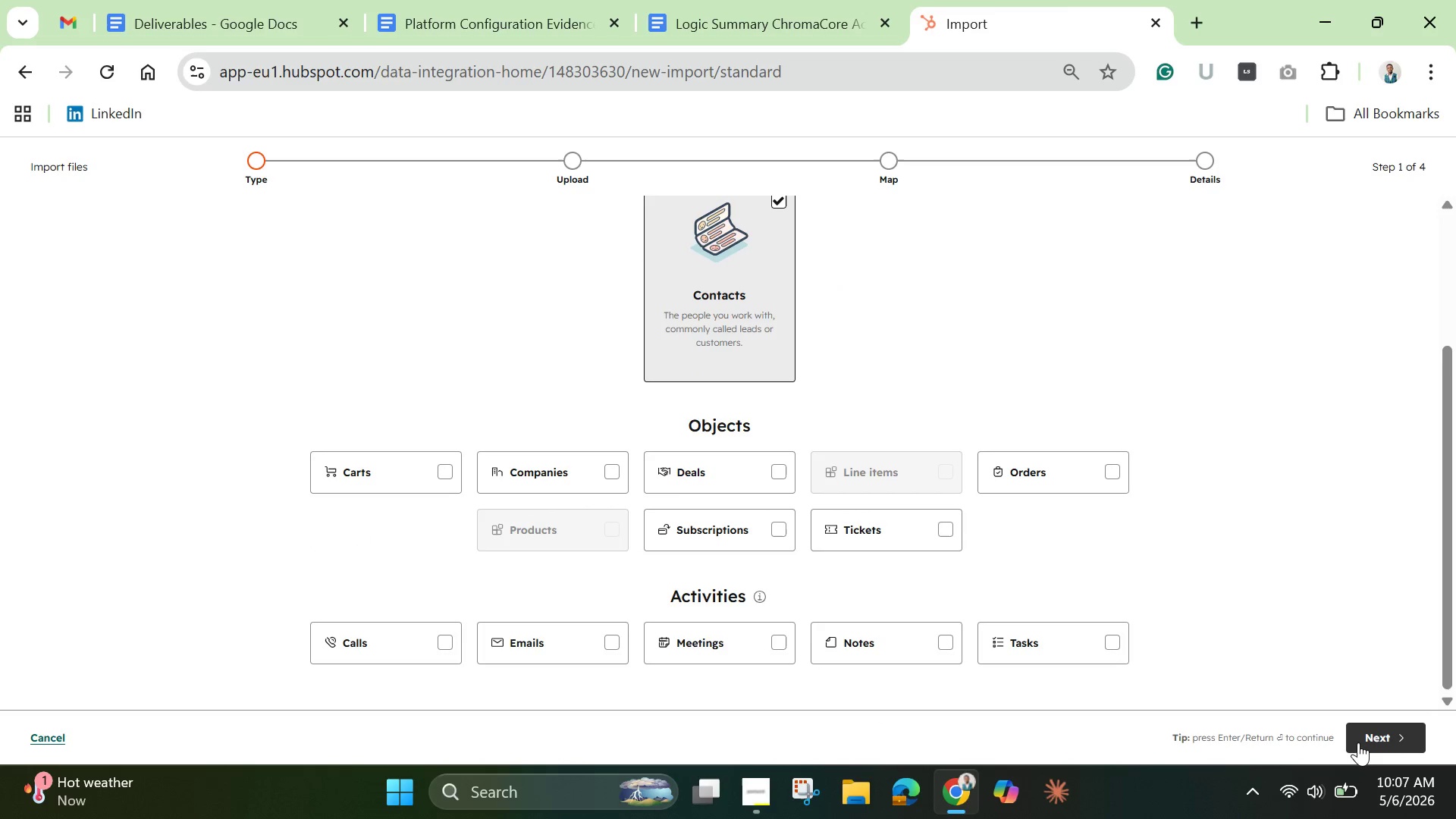 
left_click([1367, 727])
 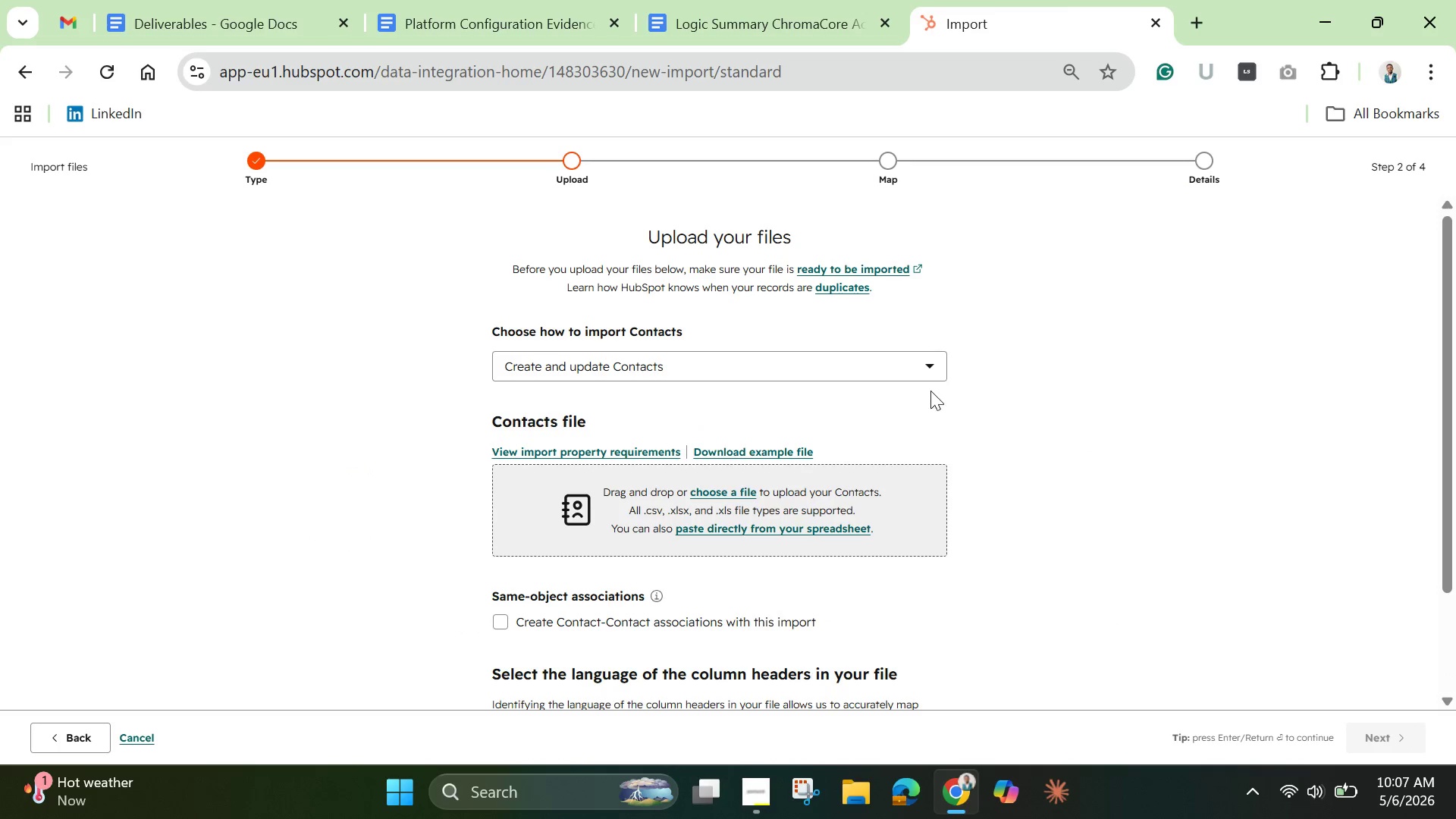 
left_click([893, 362])
 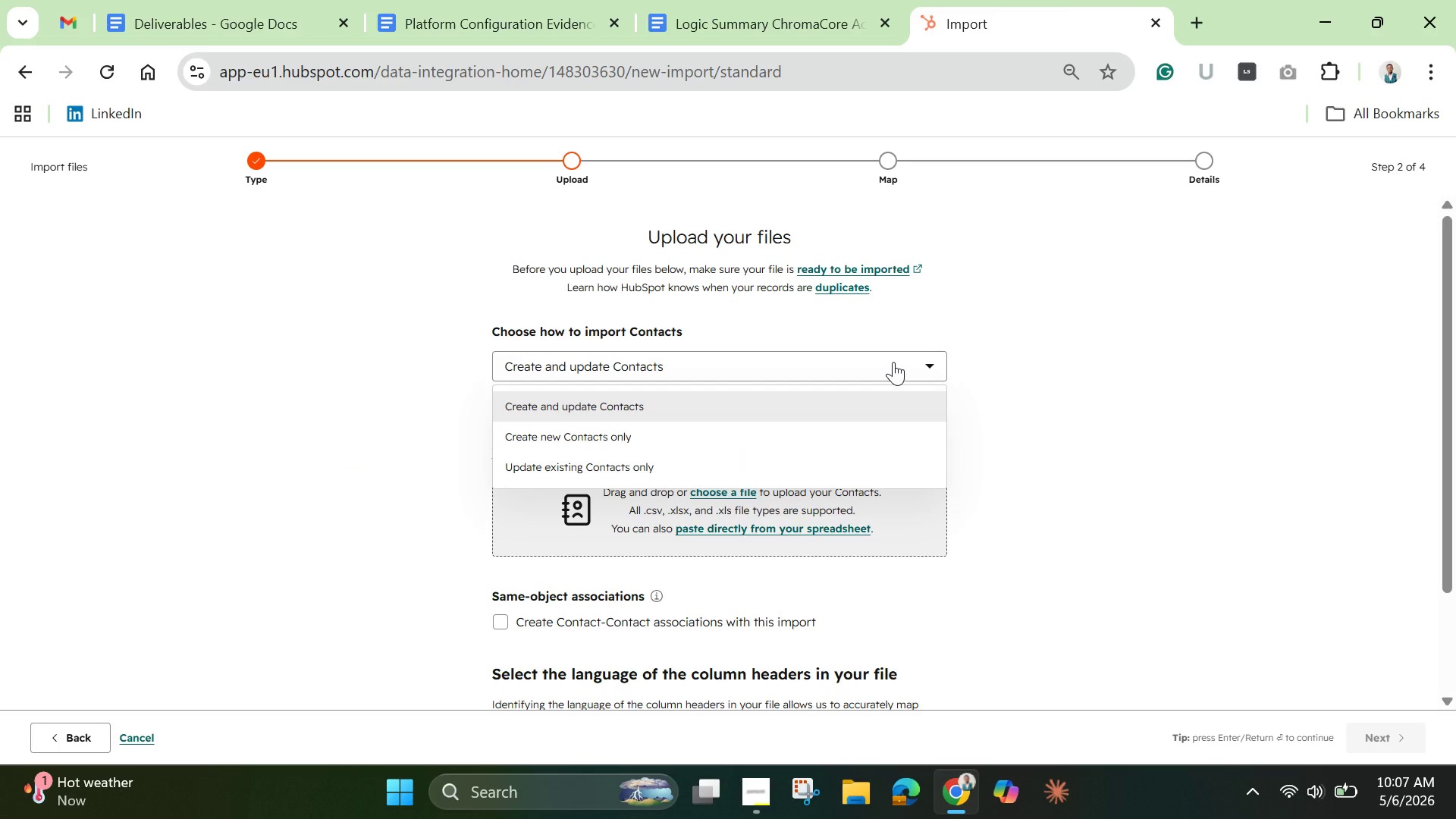 
left_click([893, 362])
 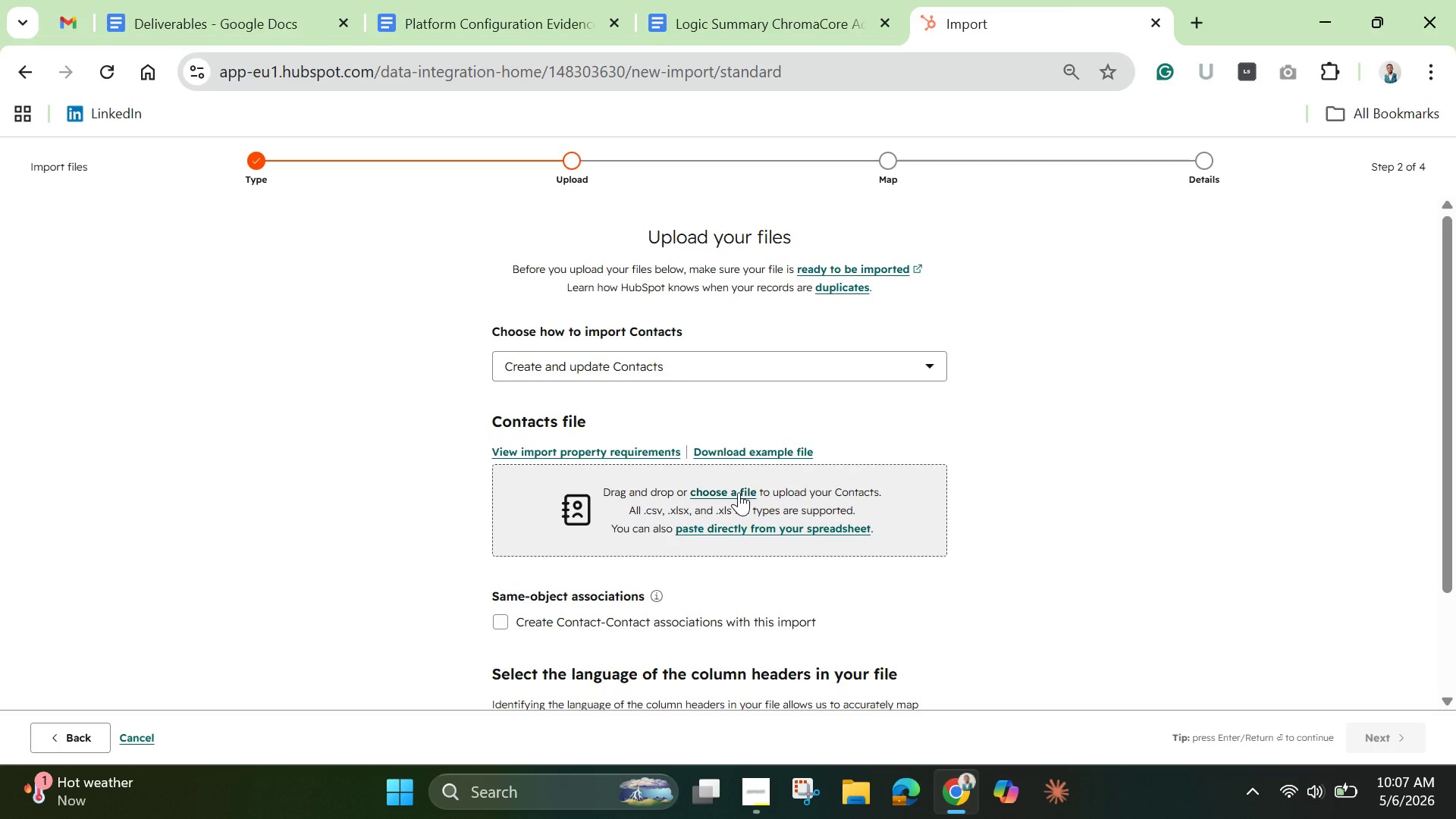 
wait(8.12)
 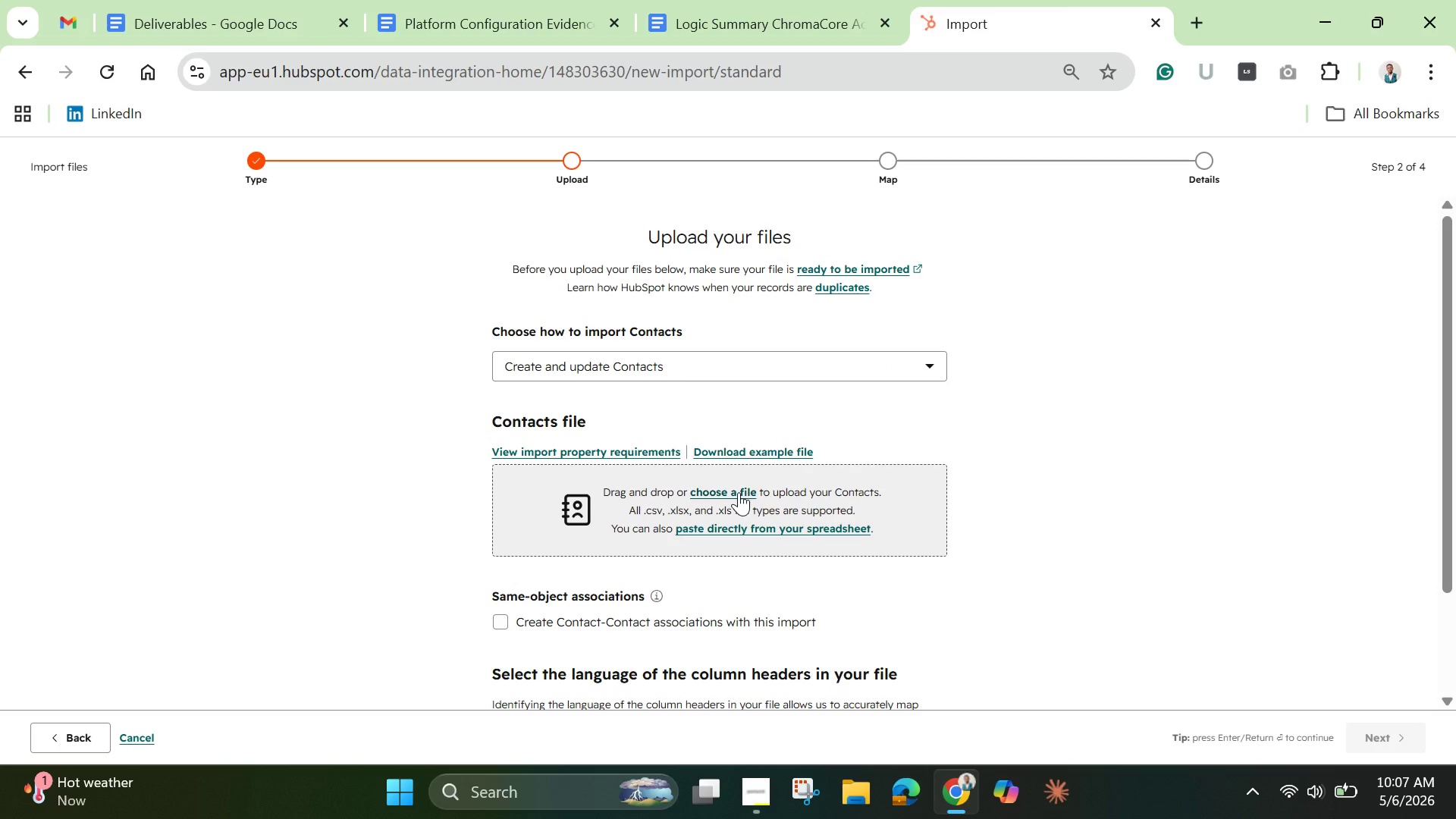 
scroll: coordinate [488, 619], scroll_direction: down, amount: 2.0
 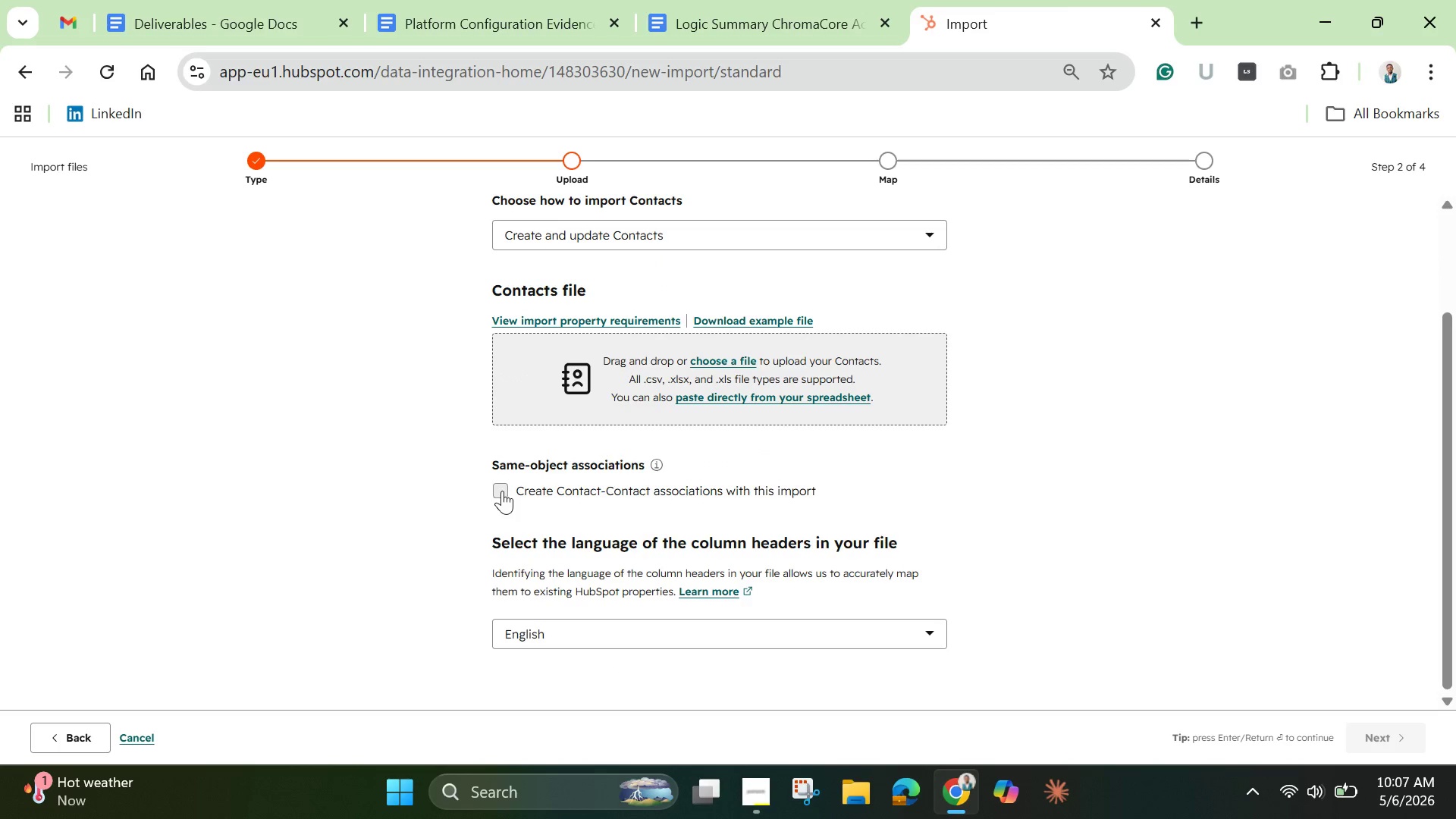 
left_click([502, 491])
 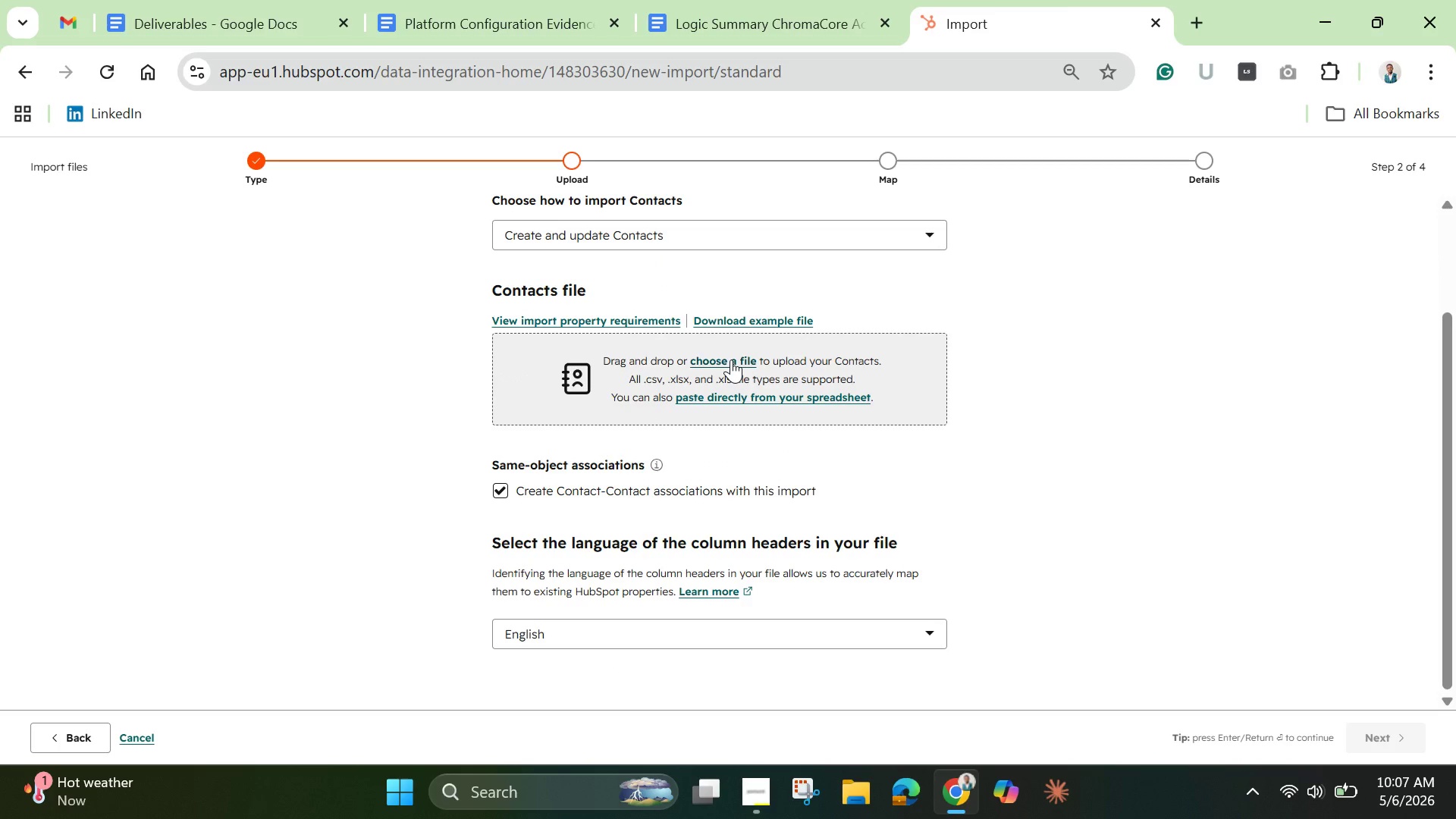 
left_click([731, 359])
 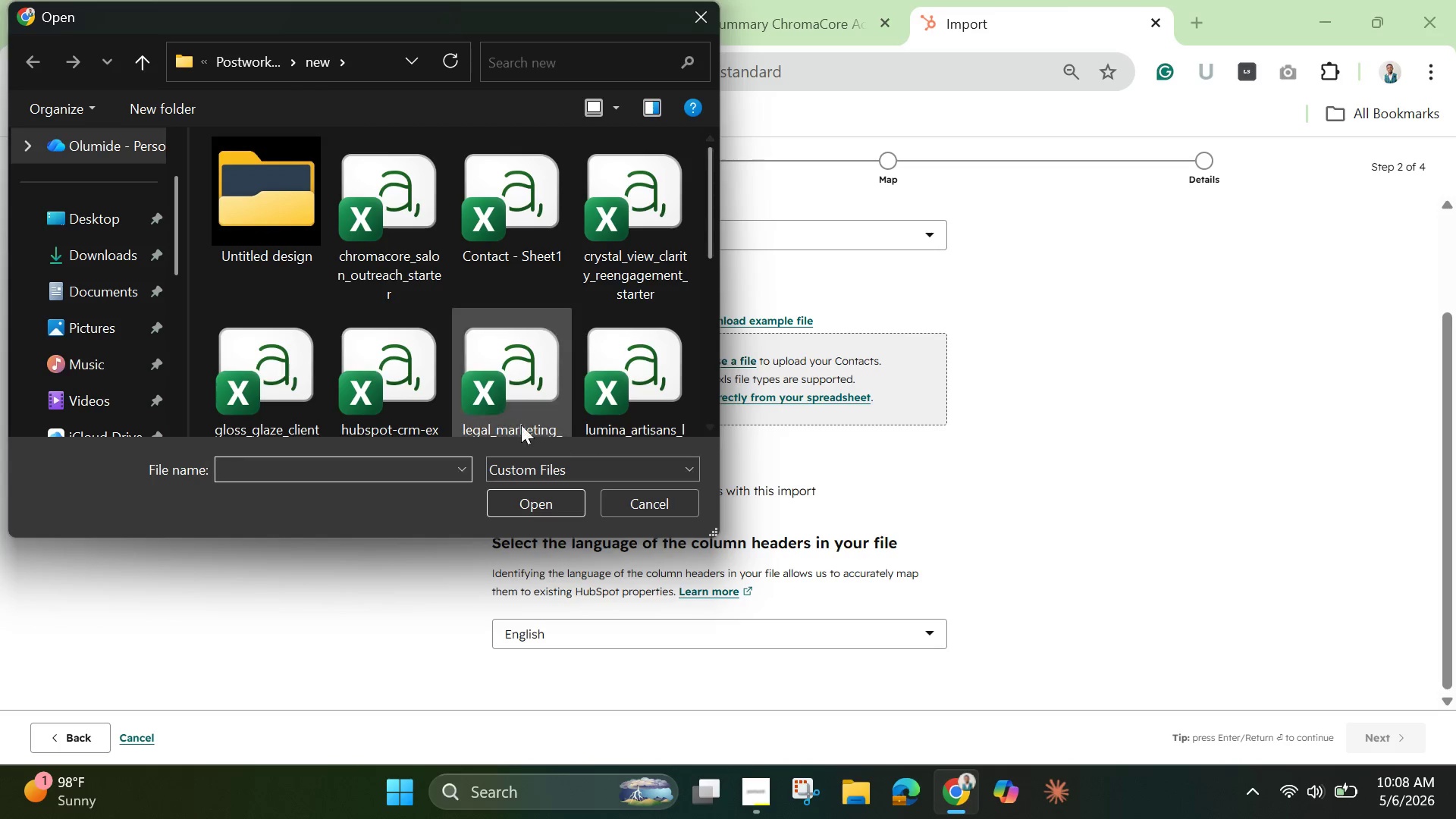 
mouse_move([403, 217])
 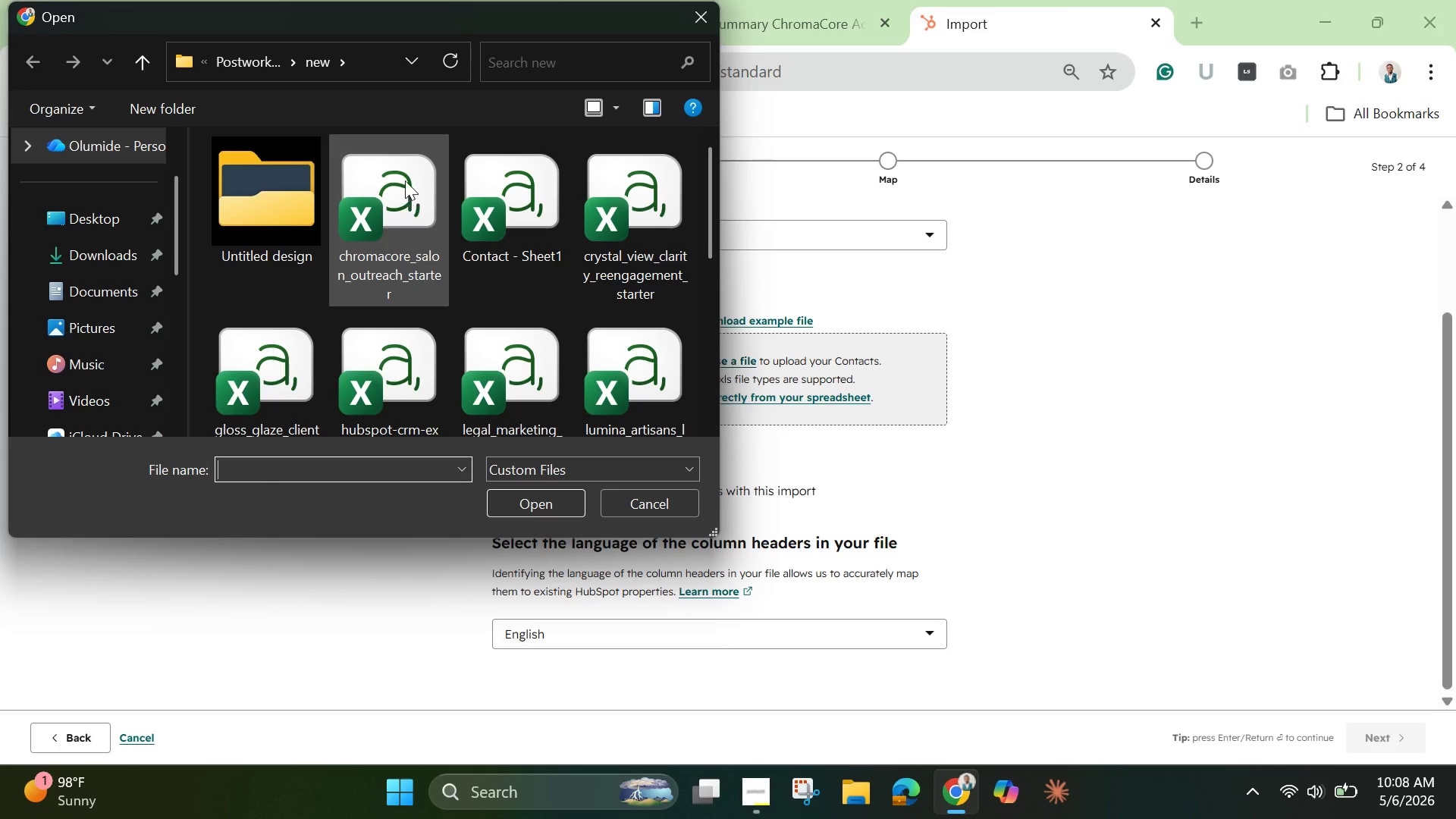 
right_click([447, 110])
 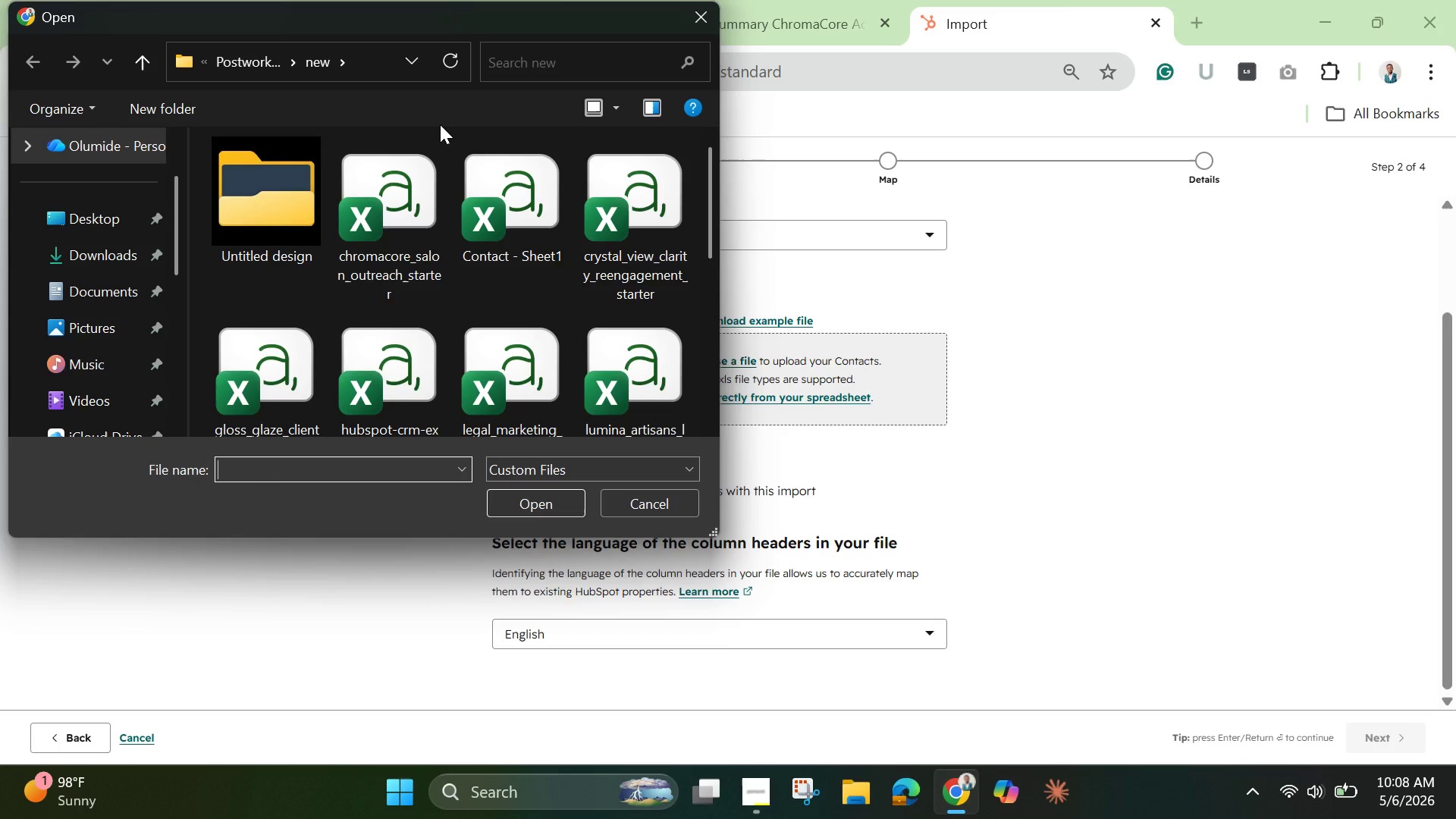 
right_click([440, 124])
 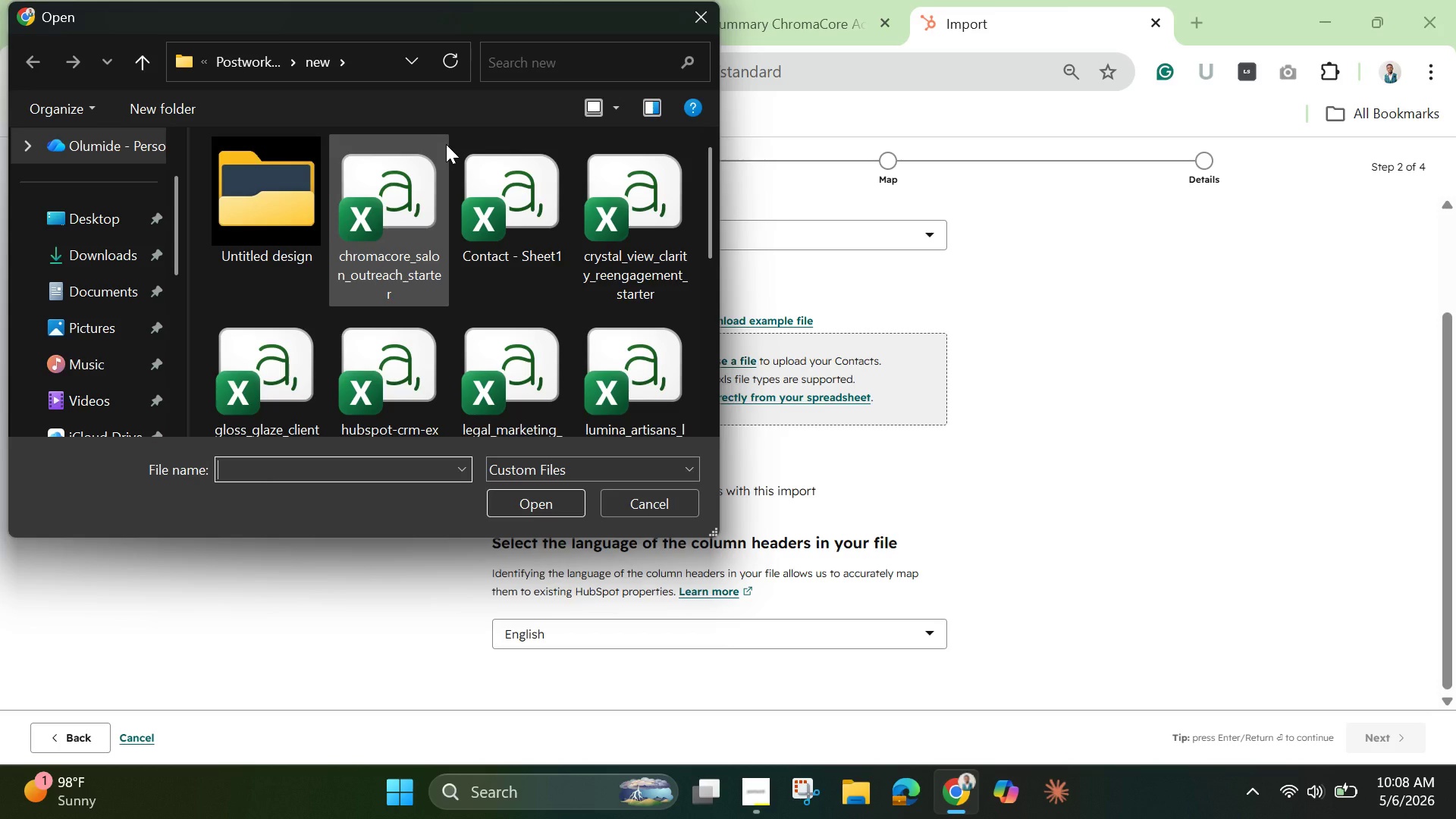 
right_click([446, 144])
 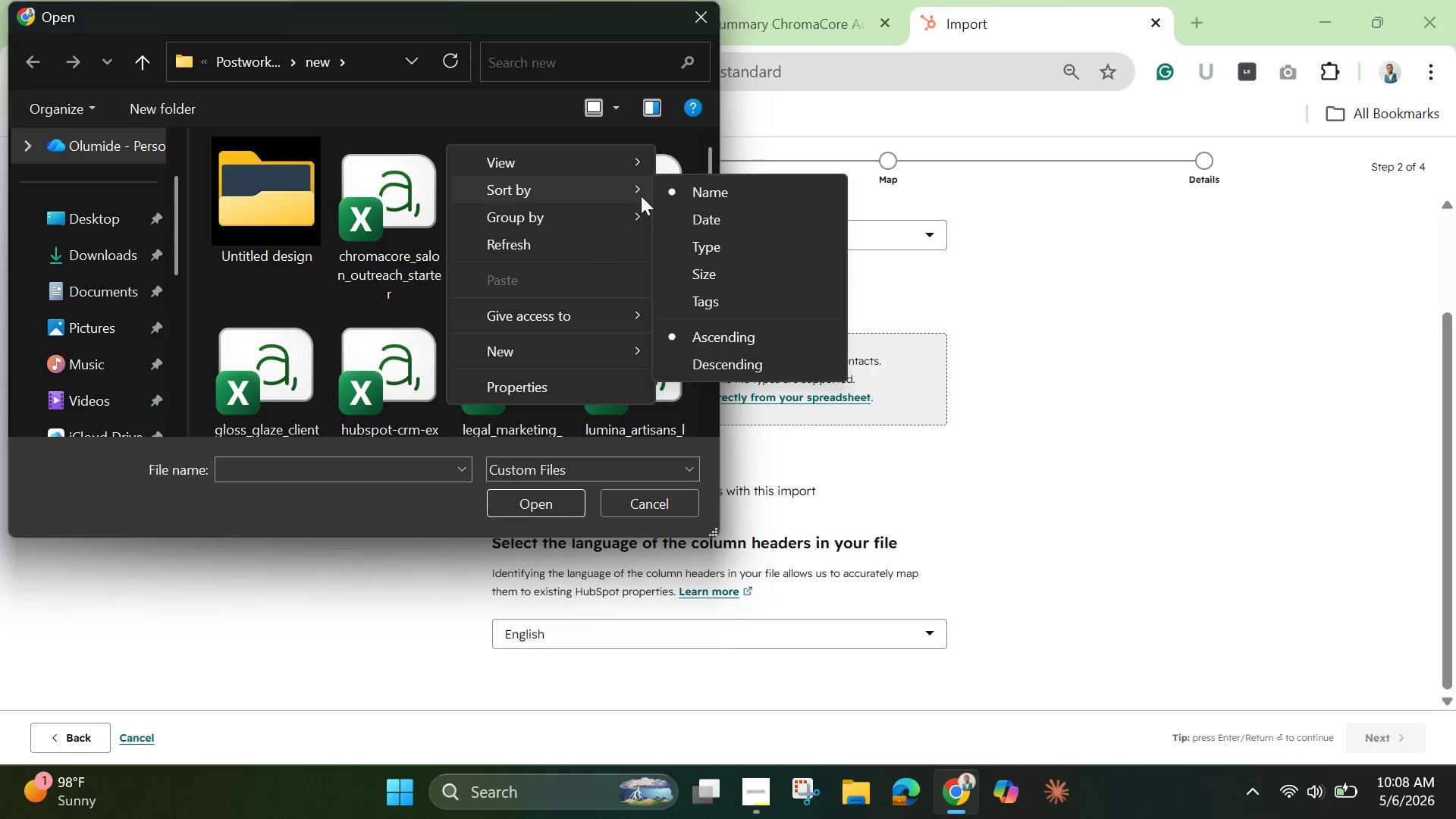 
left_click([685, 212])
 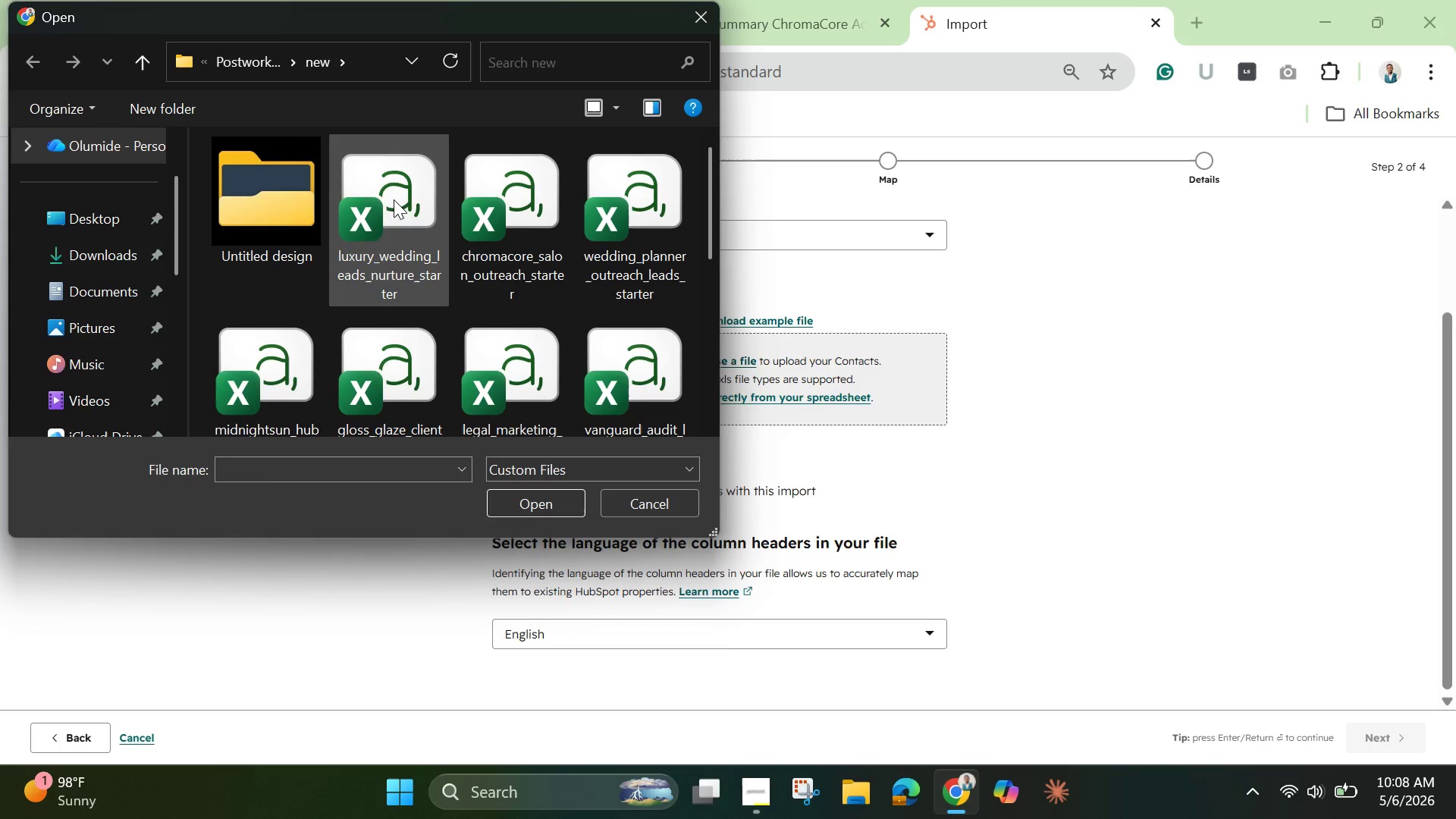 
left_click([386, 196])
 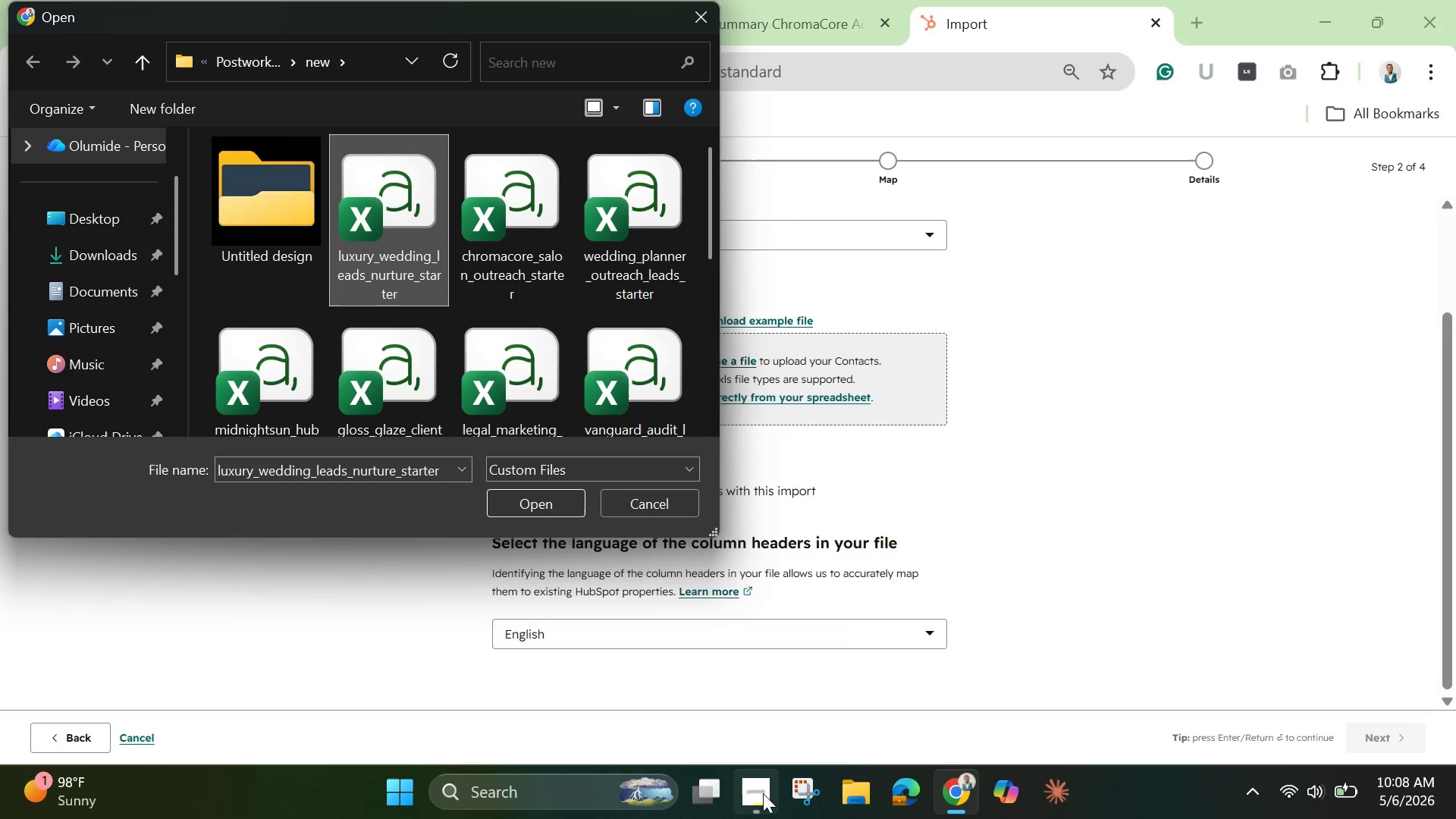 
left_click([761, 791])